 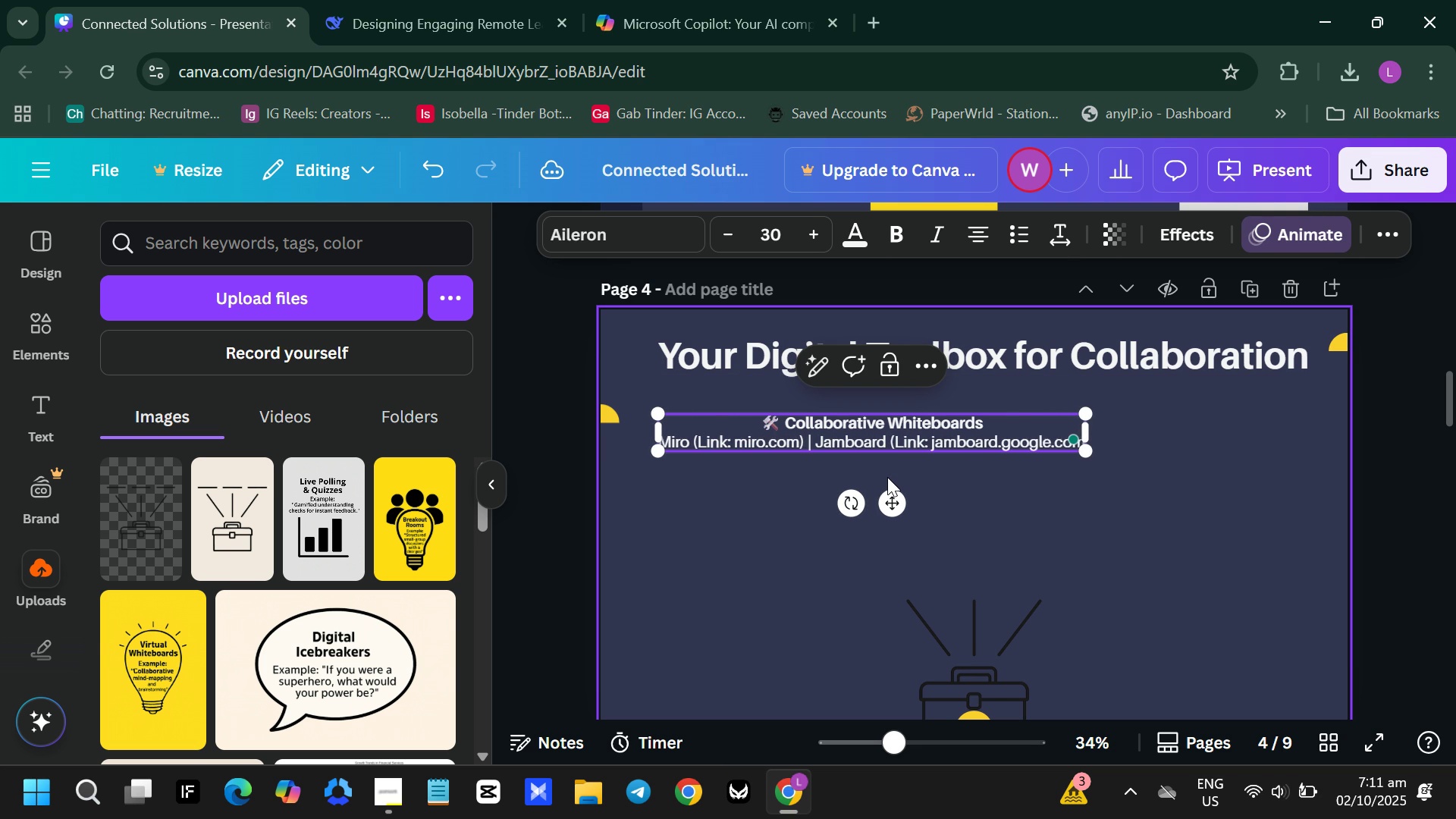 
key(Enter)
 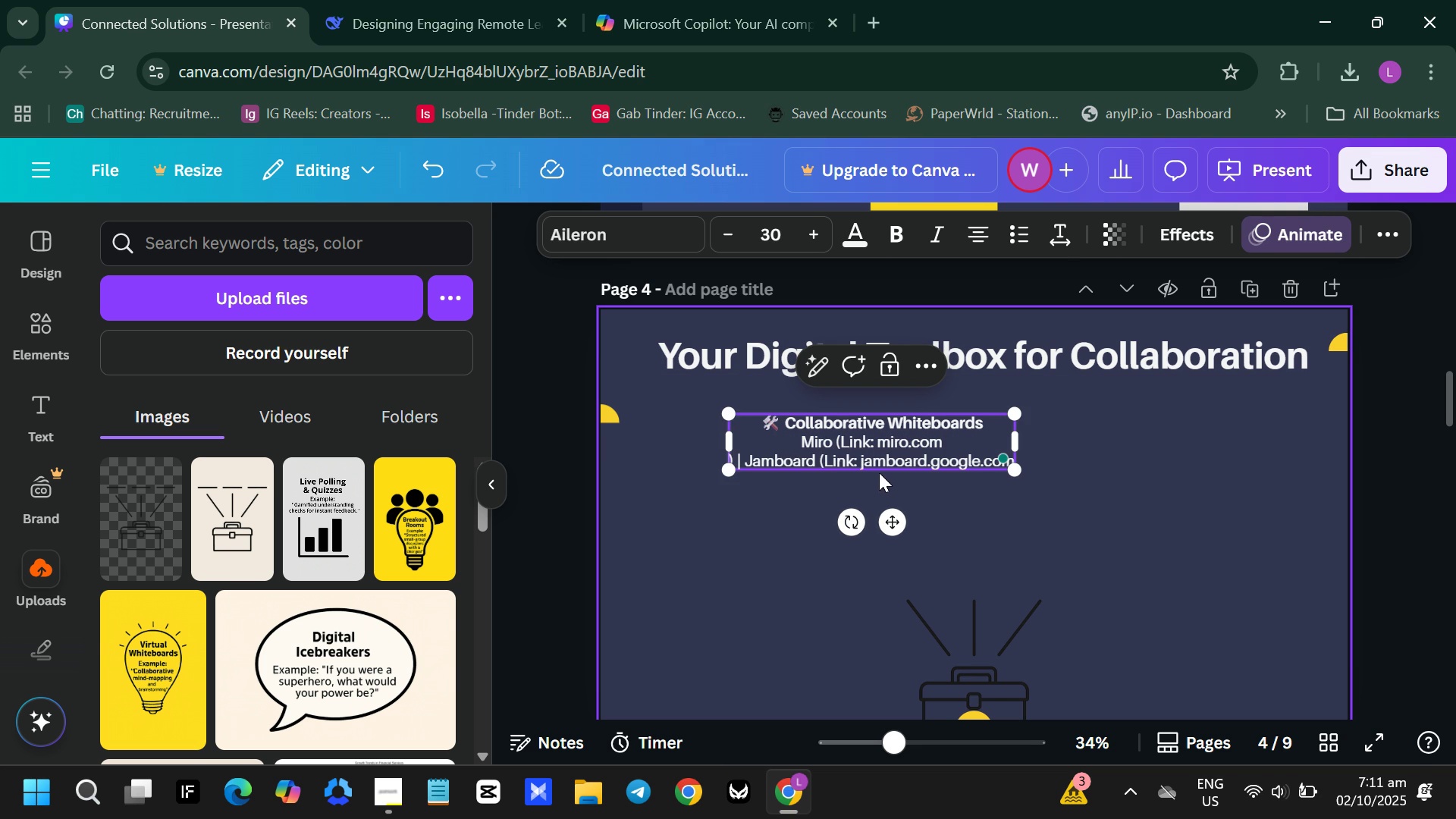 
key(Backspace)
 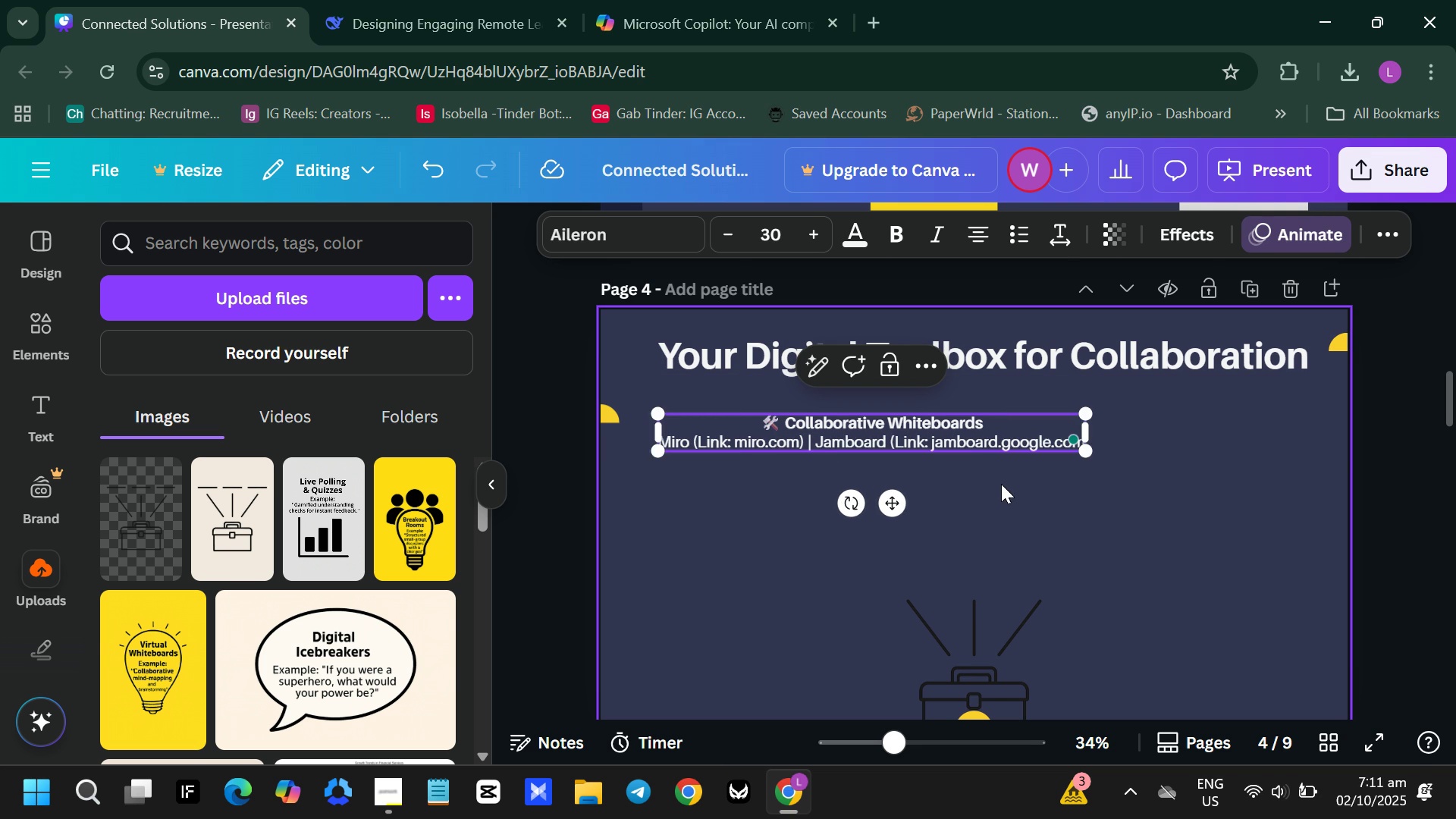 
left_click([1001, 484])
 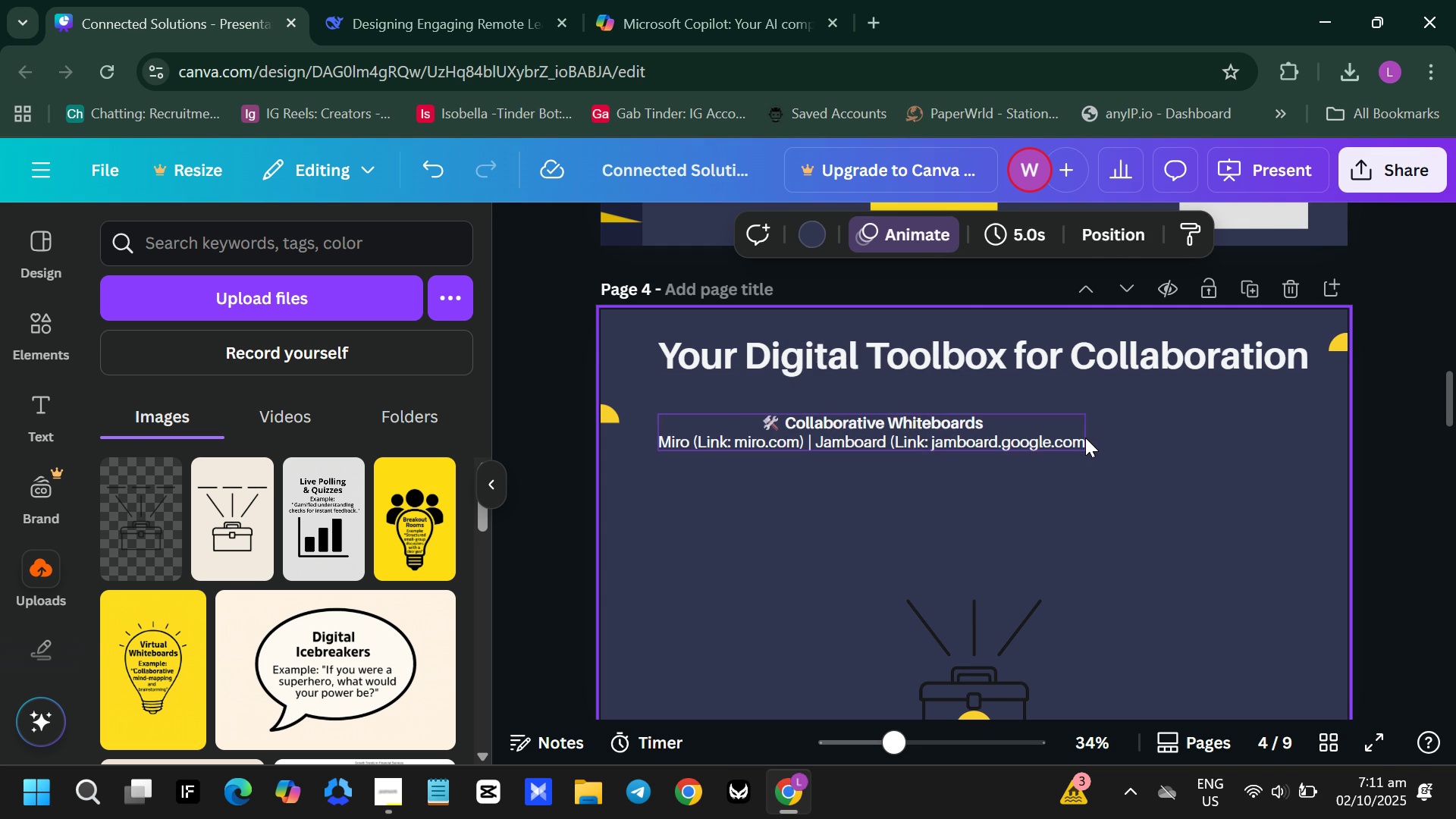 
double_click([1085, 438])
 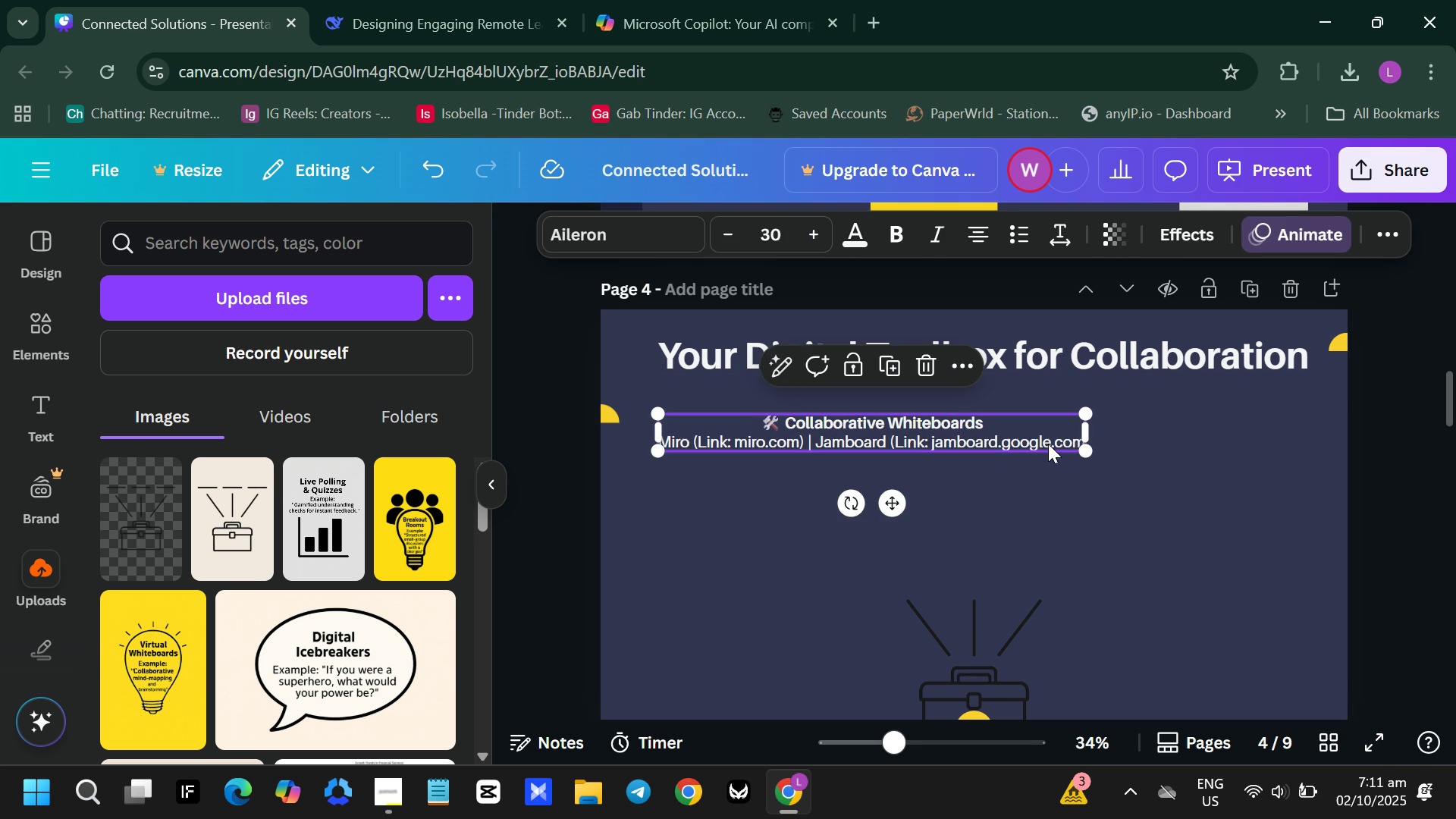 
double_click([1048, 444])
 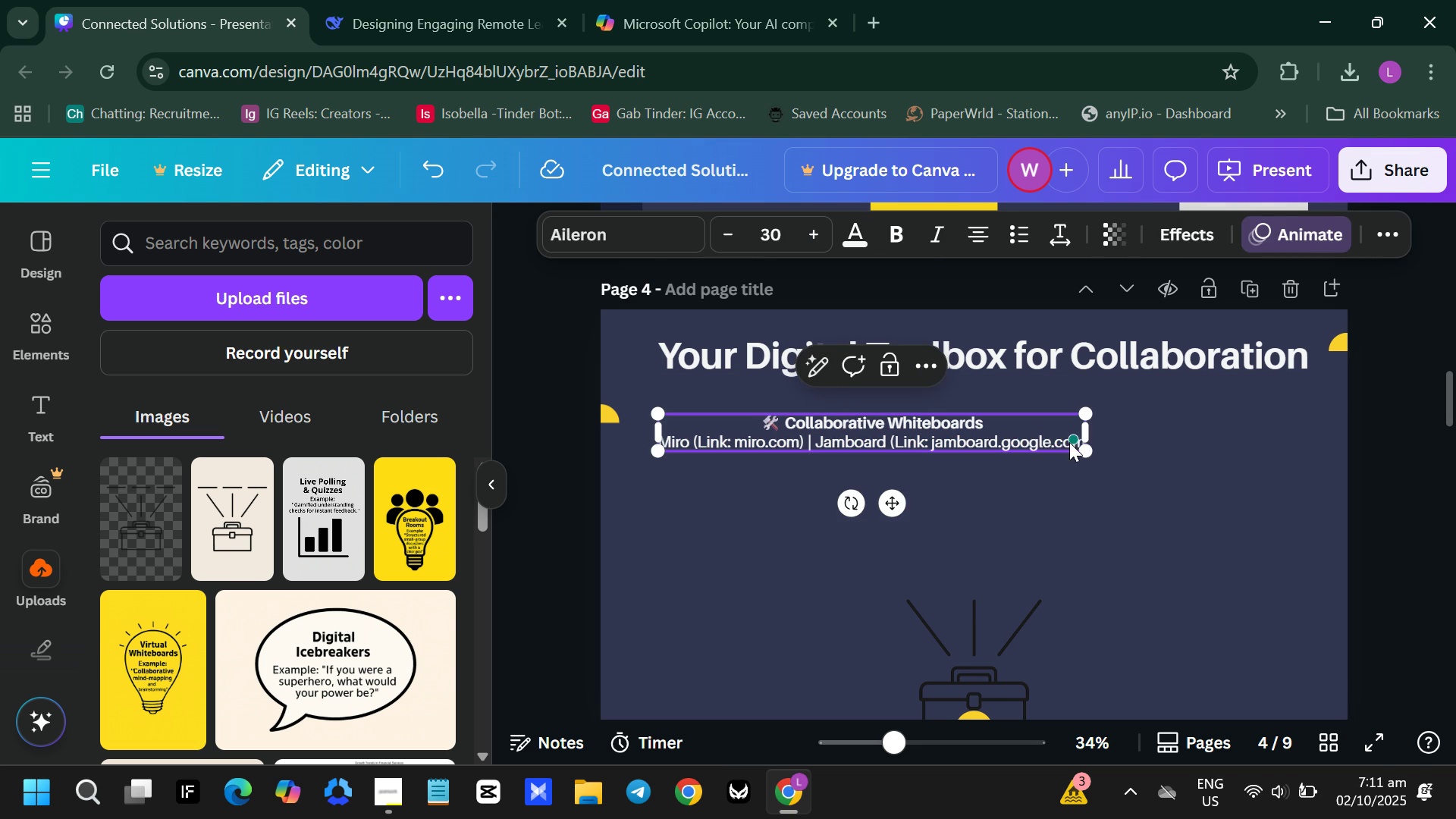 
left_click([1069, 442])
 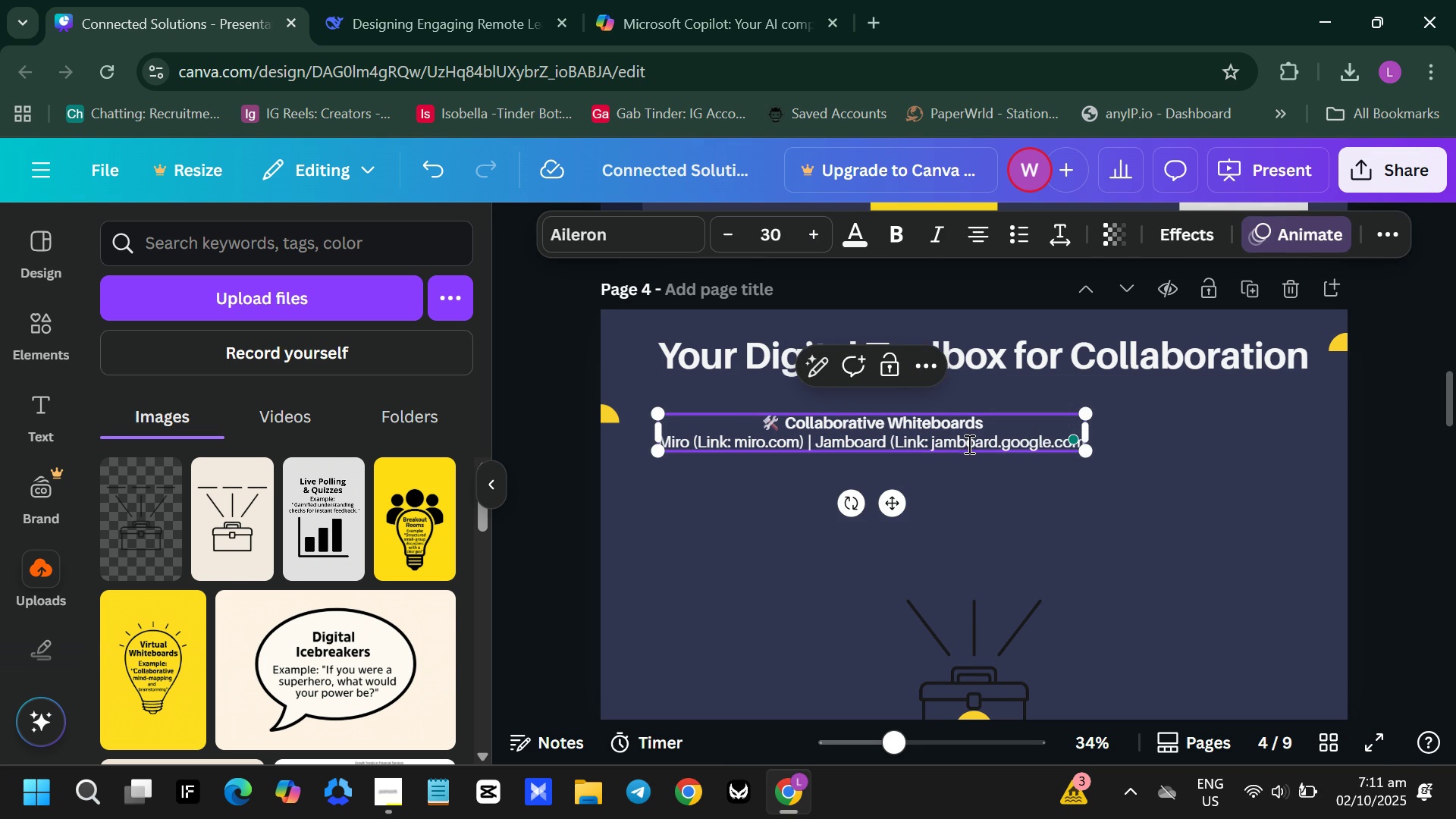 
left_click([967, 443])
 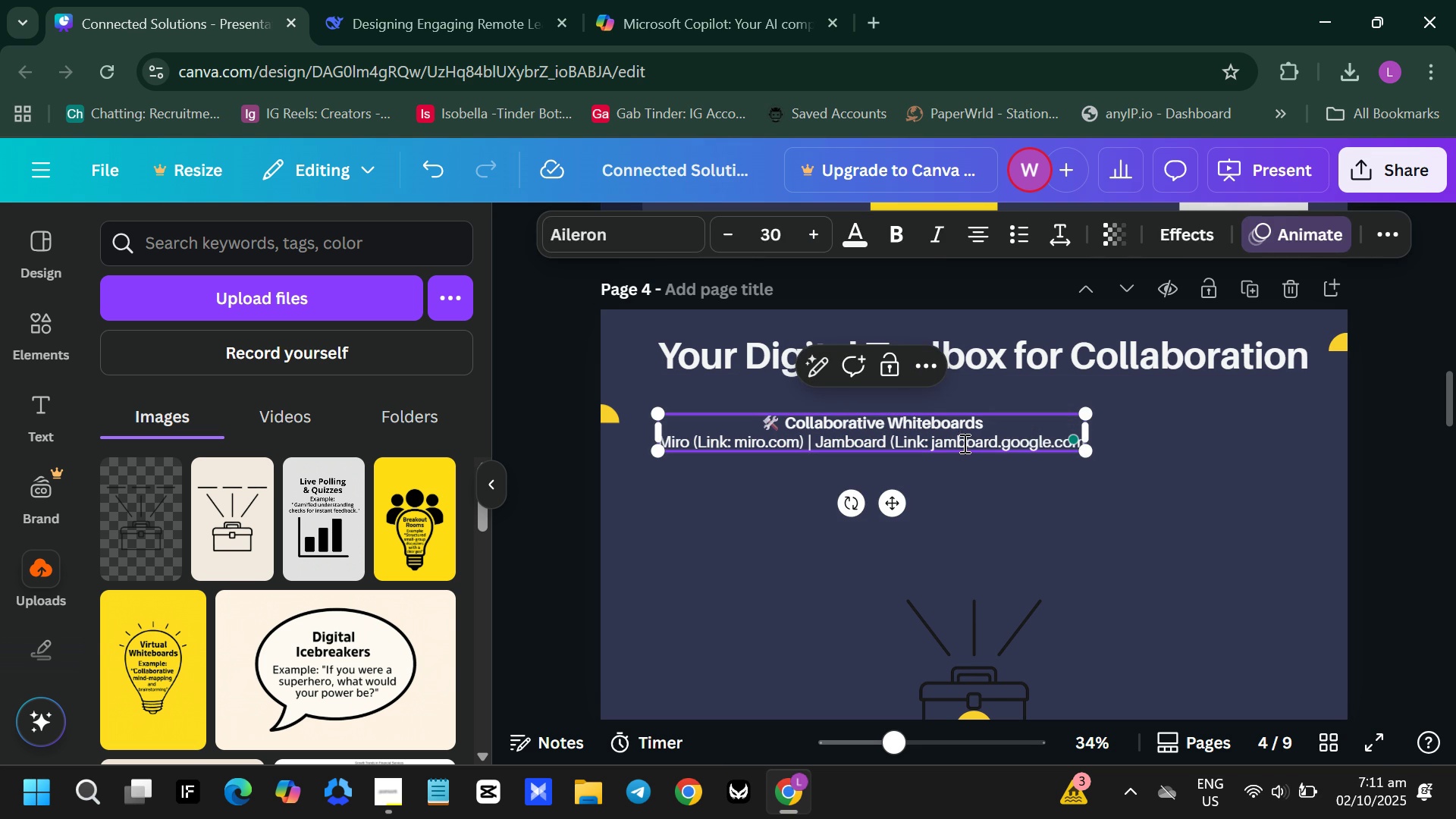 
key(ArrowRight)
 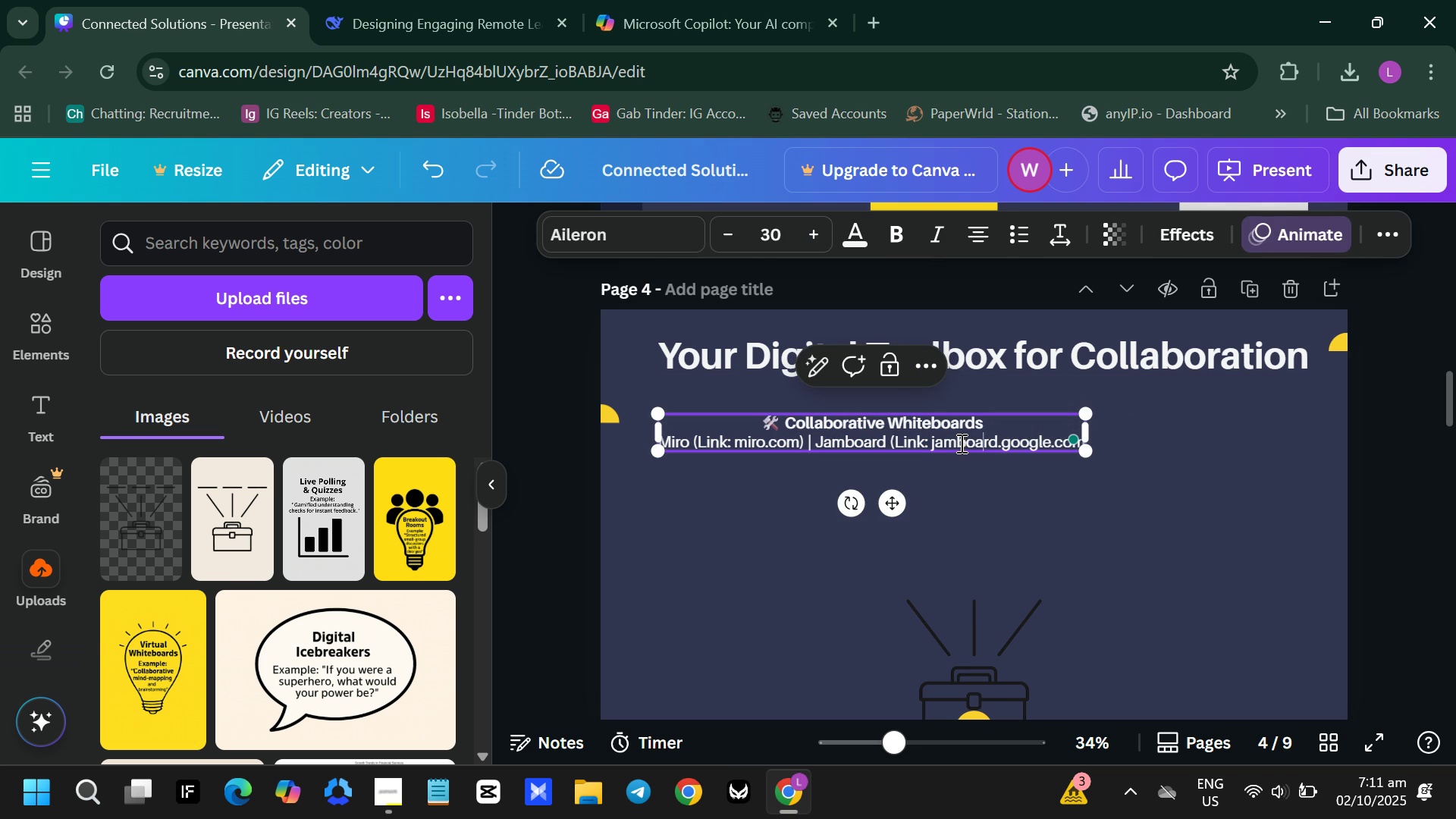 
key(ArrowRight)
 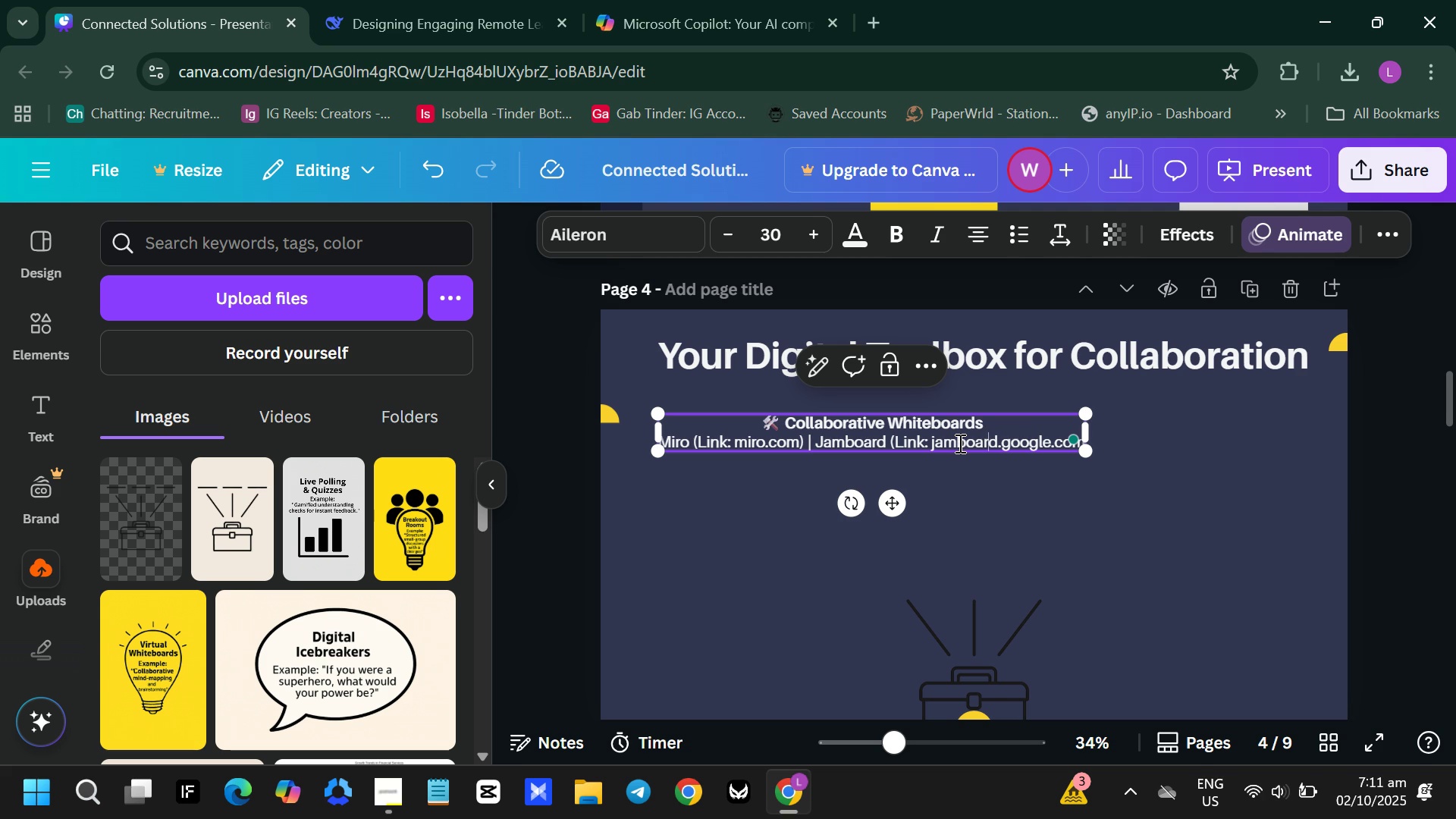 
key(ArrowRight)
 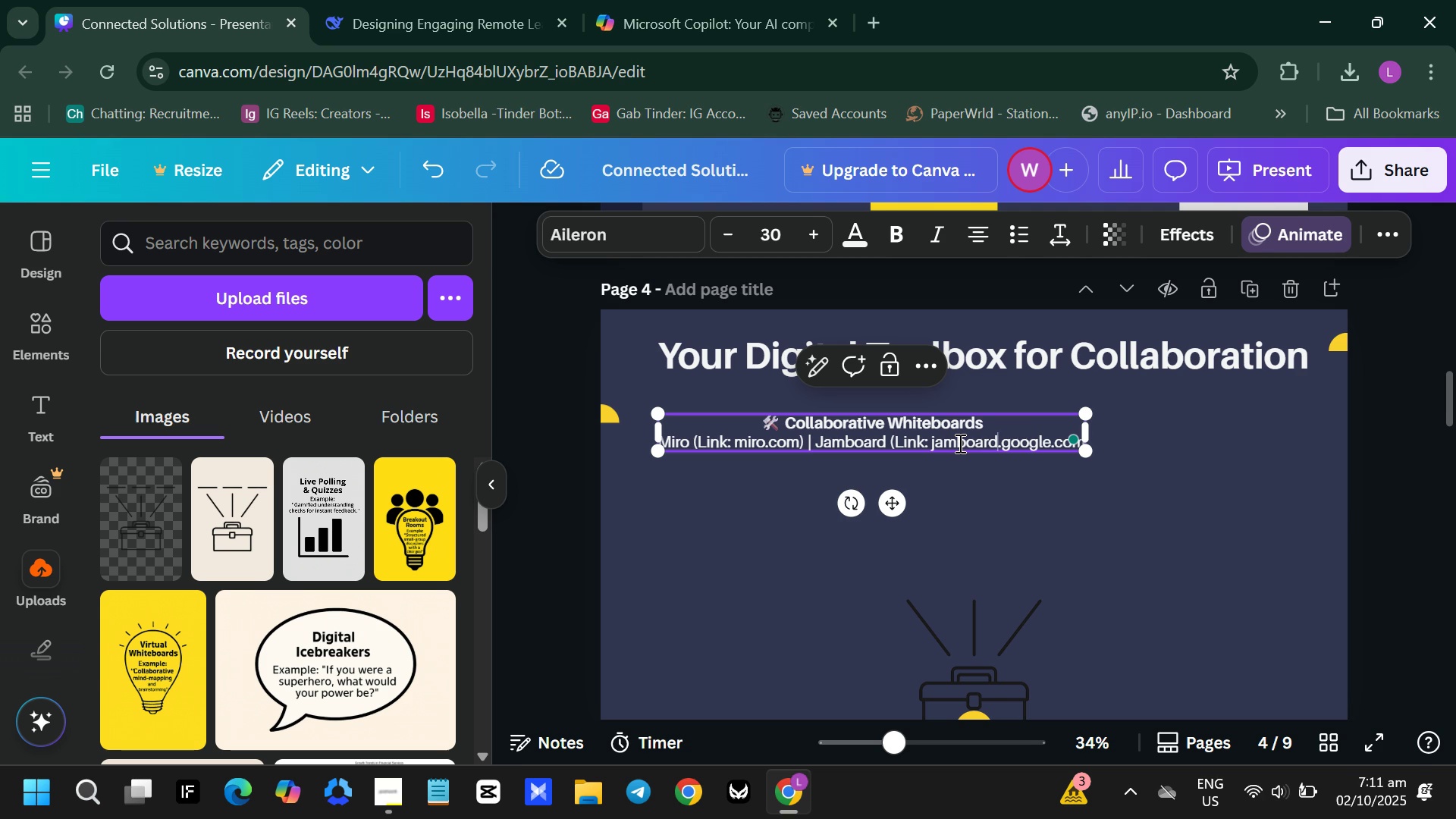 
key(ArrowRight)
 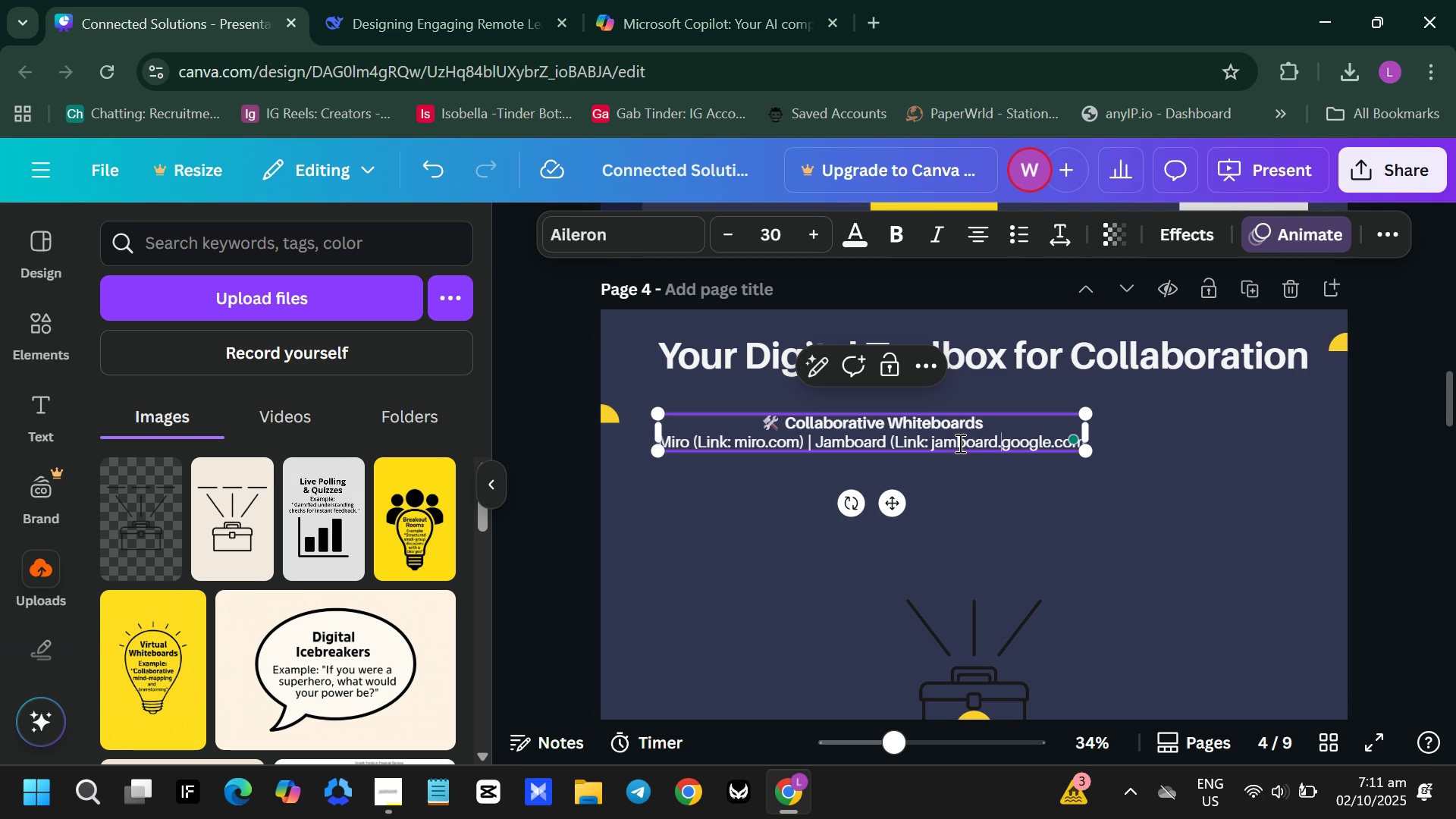 
key(ArrowRight)
 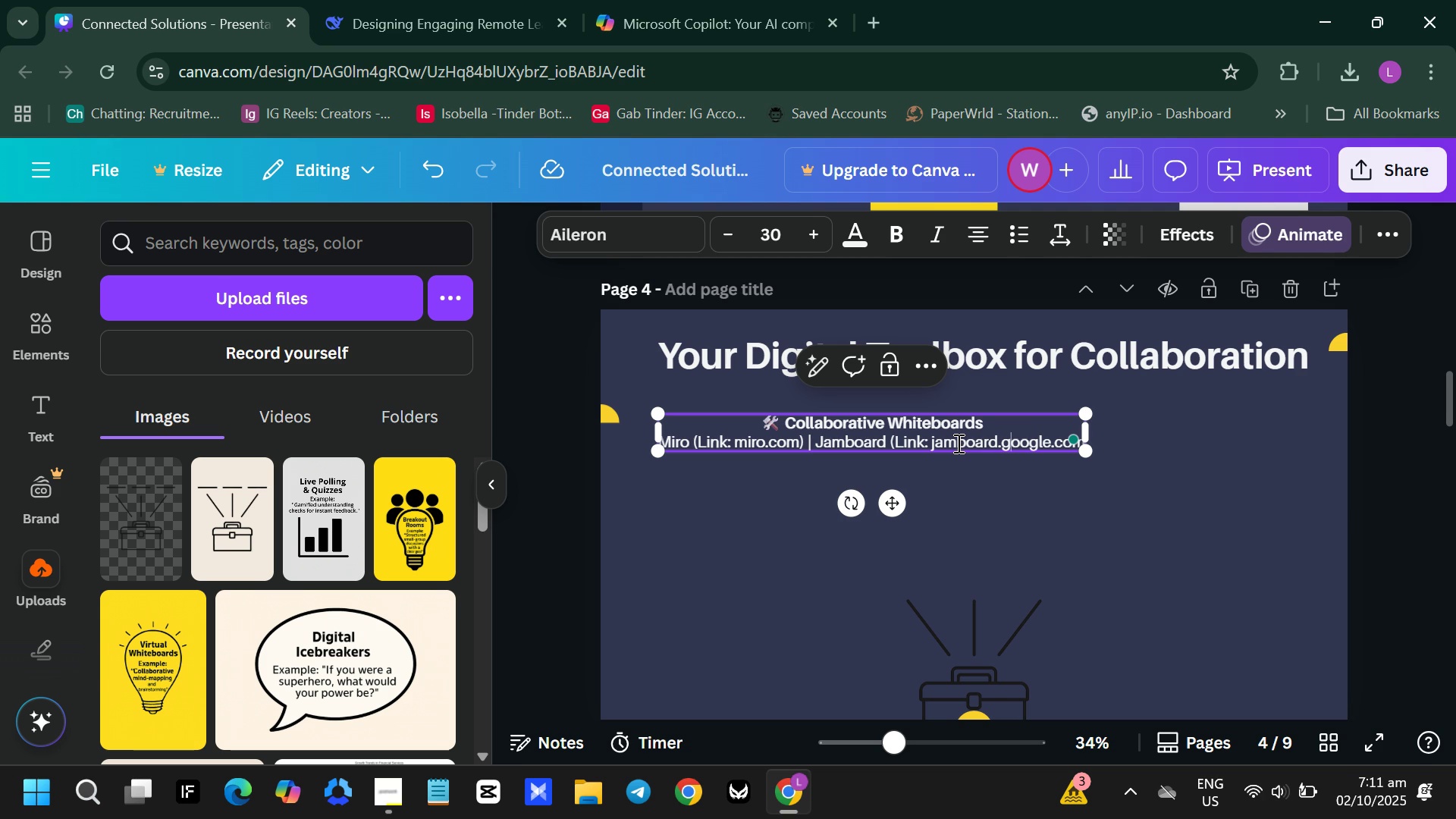 
key(ArrowRight)
 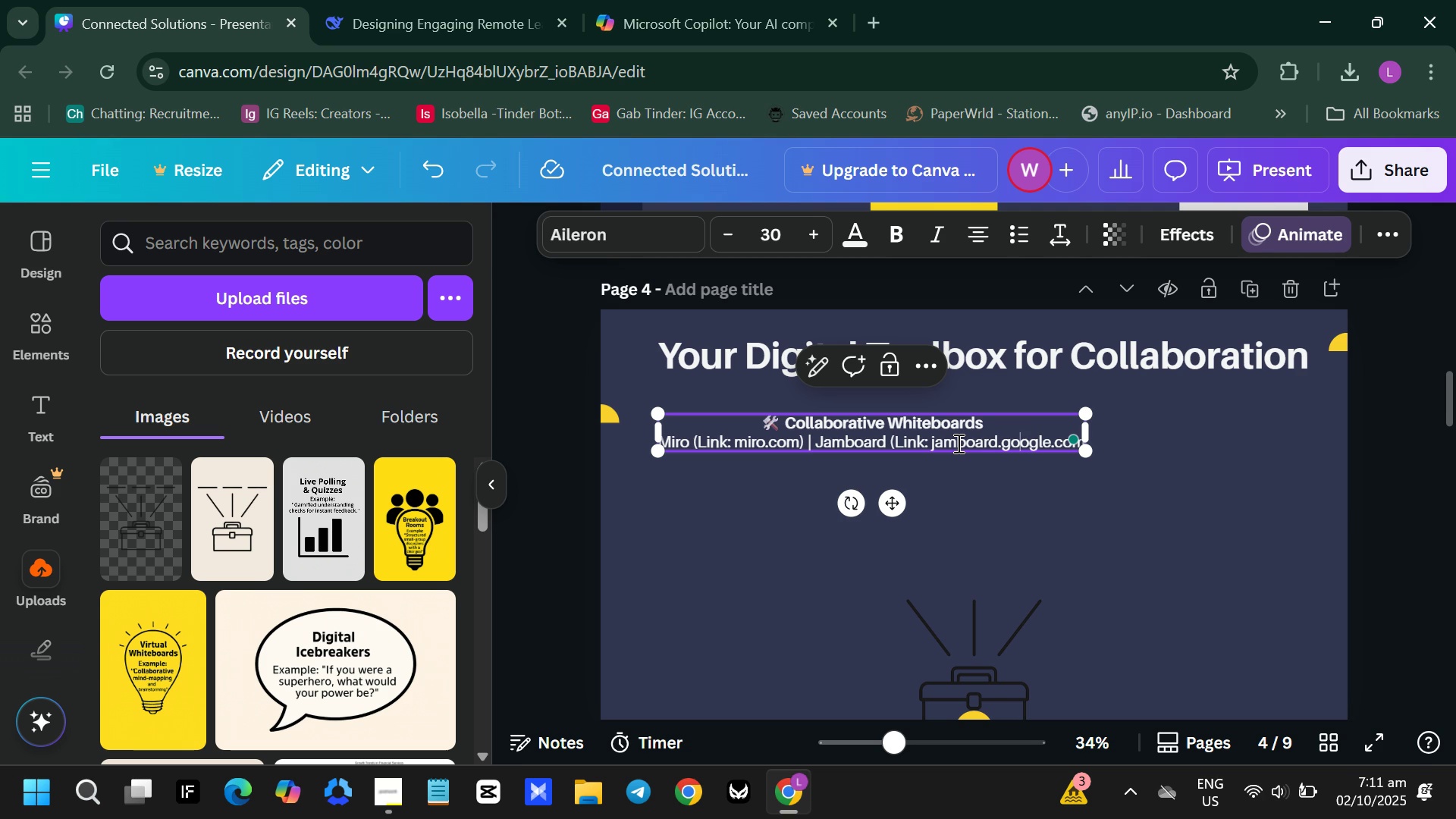 
key(ArrowRight)
 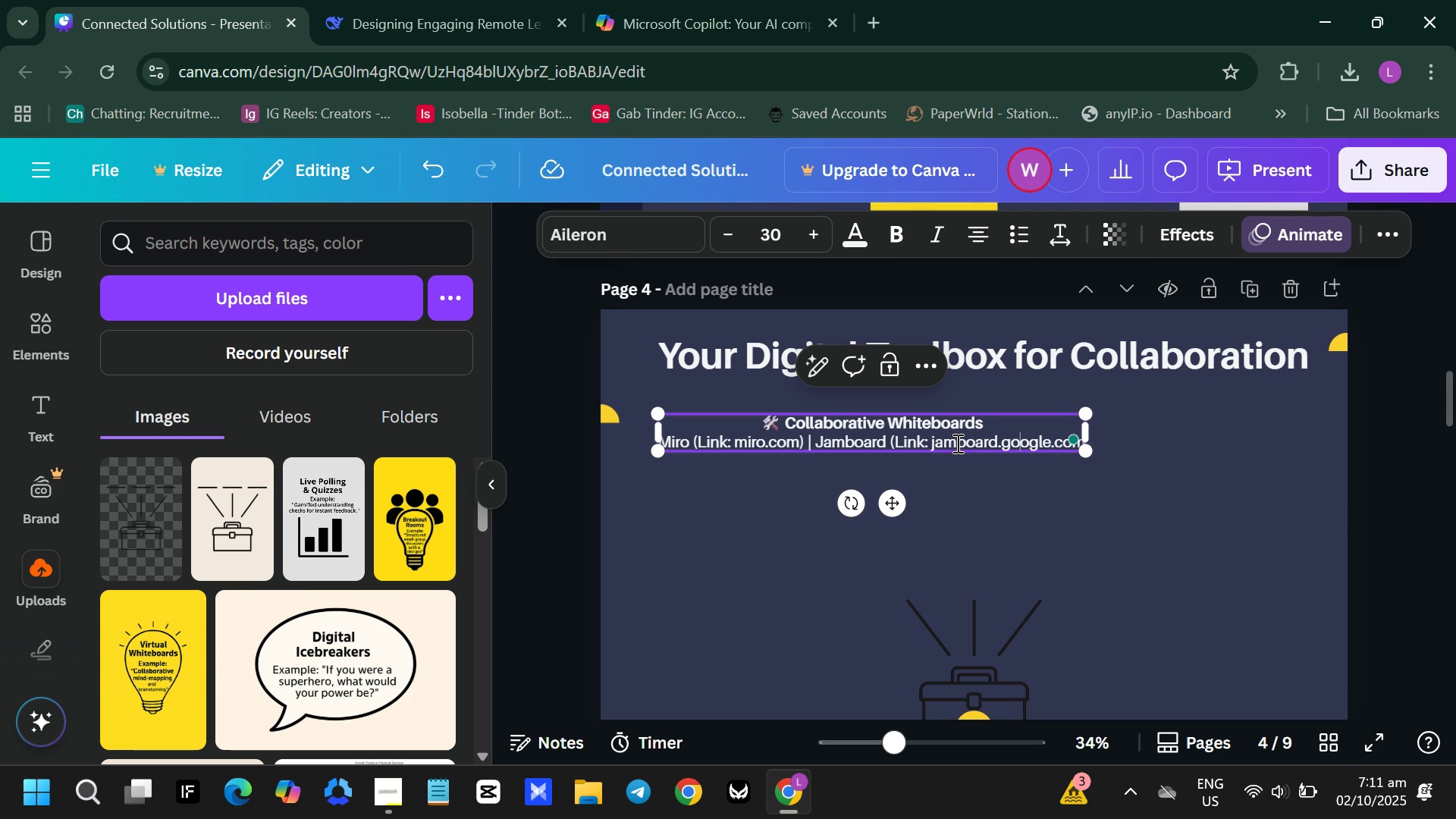 
key(ArrowRight)
 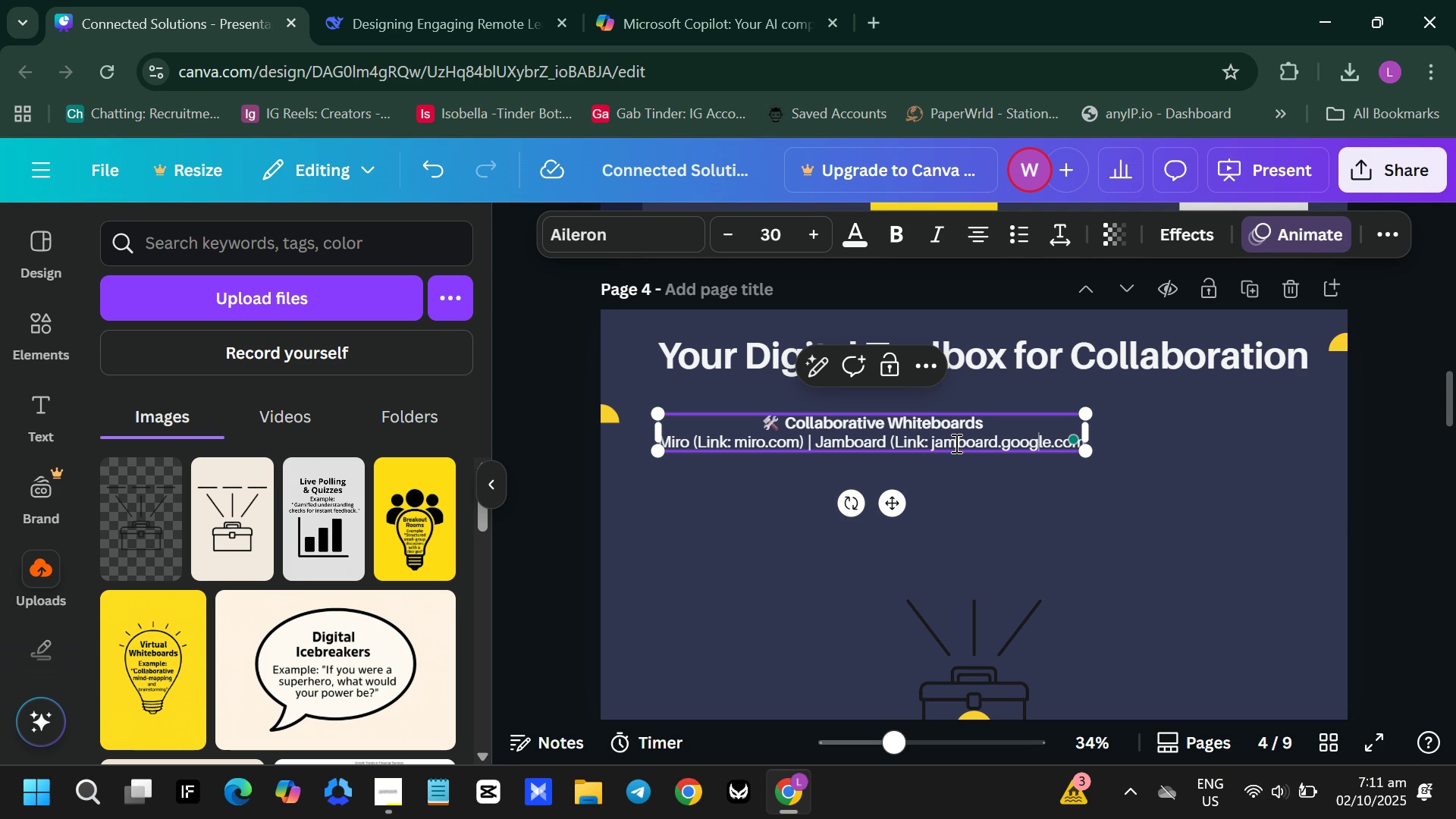 
key(ArrowRight)
 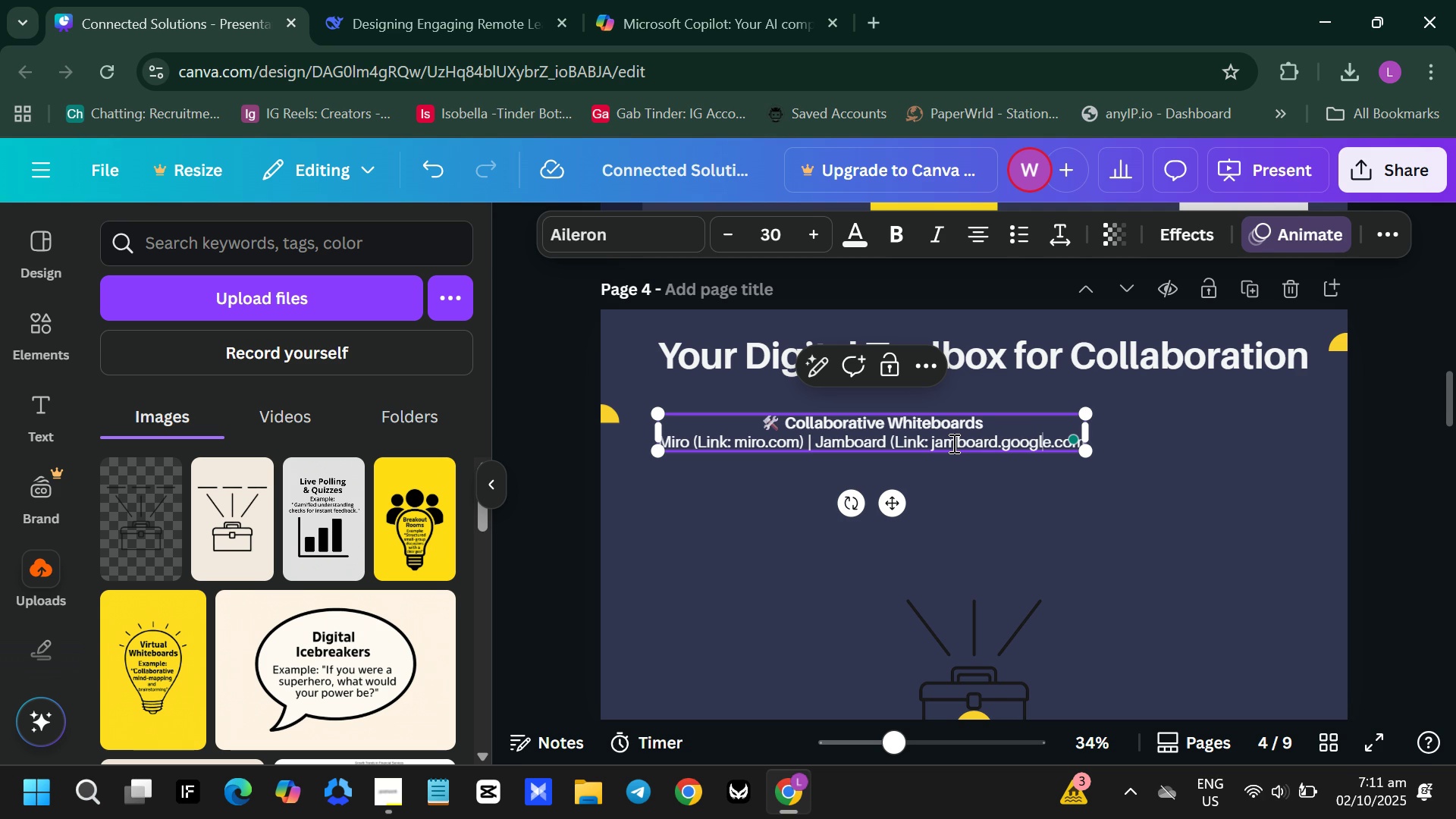 
key(ArrowRight)
 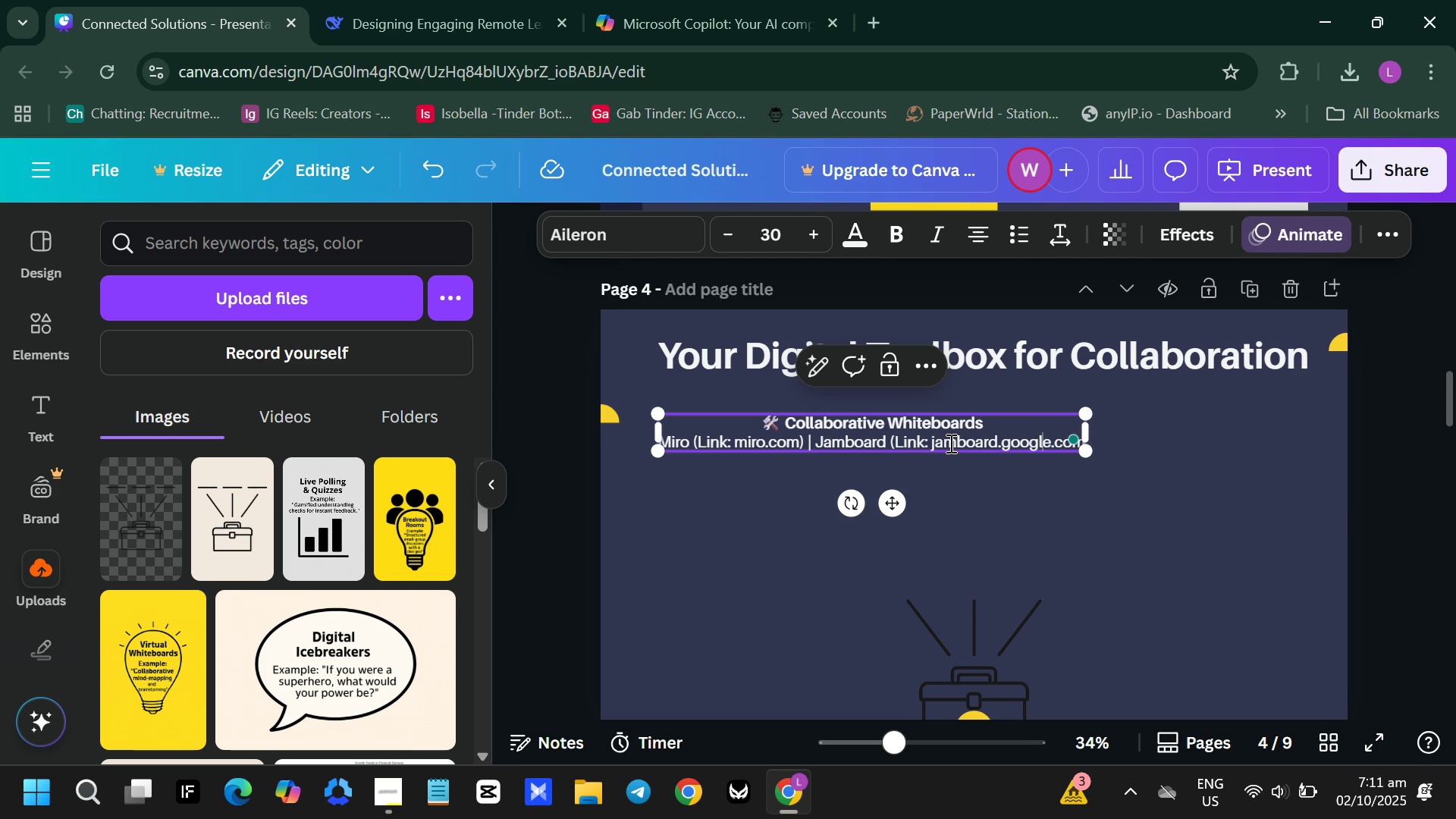 
key(ArrowRight)
 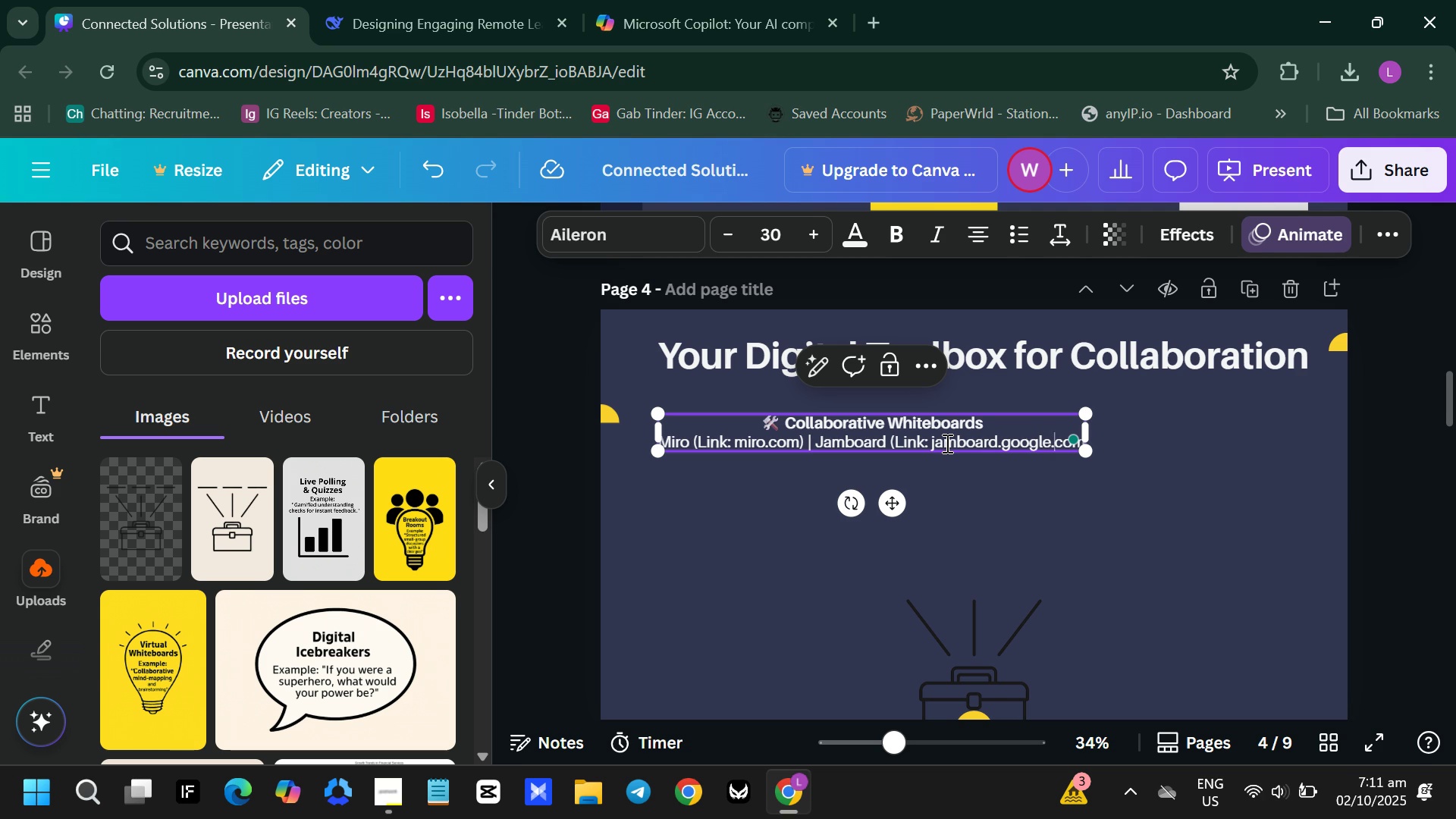 
key(ArrowRight)
 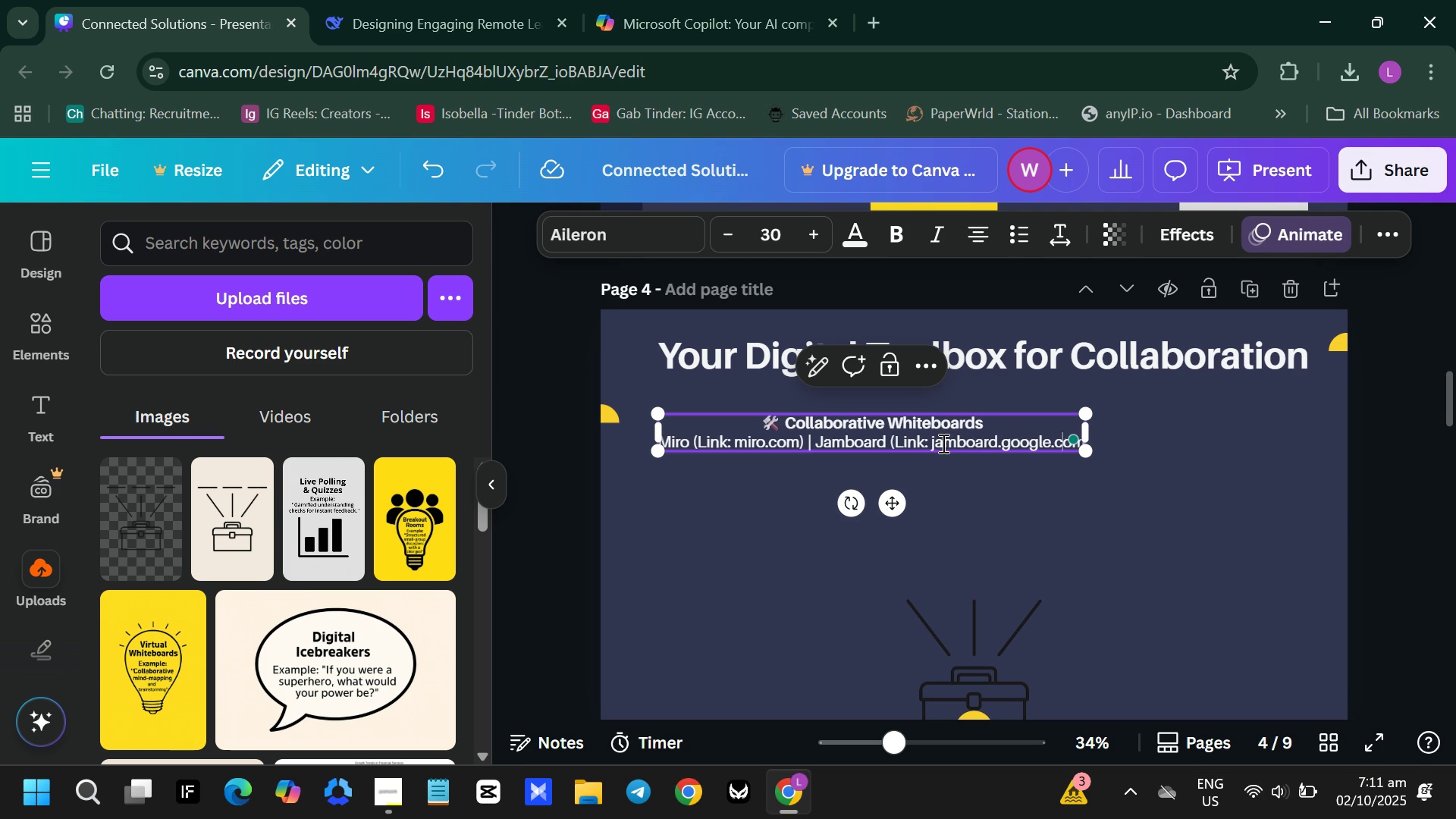 
key(ArrowRight)
 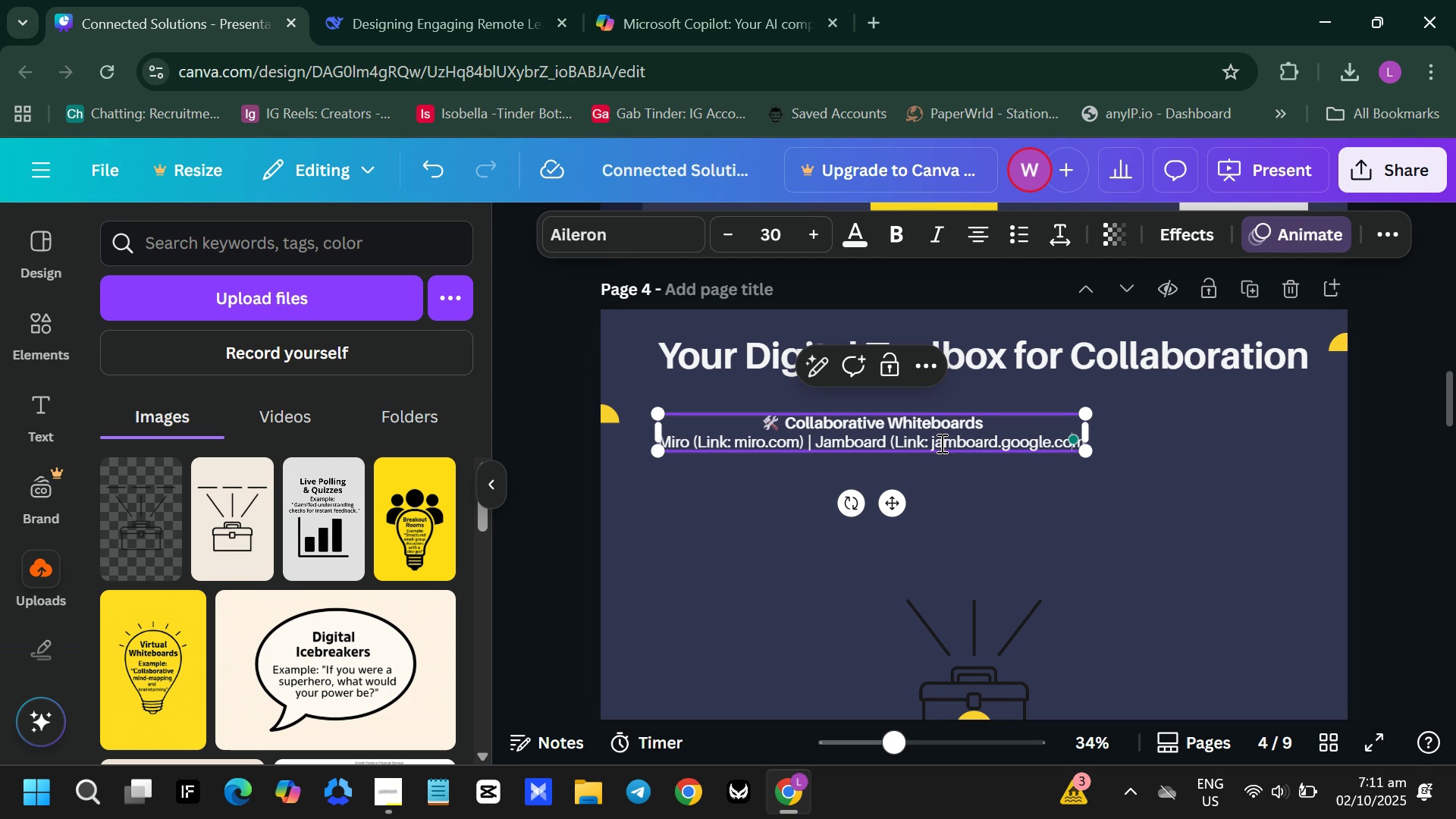 
key(ArrowRight)
 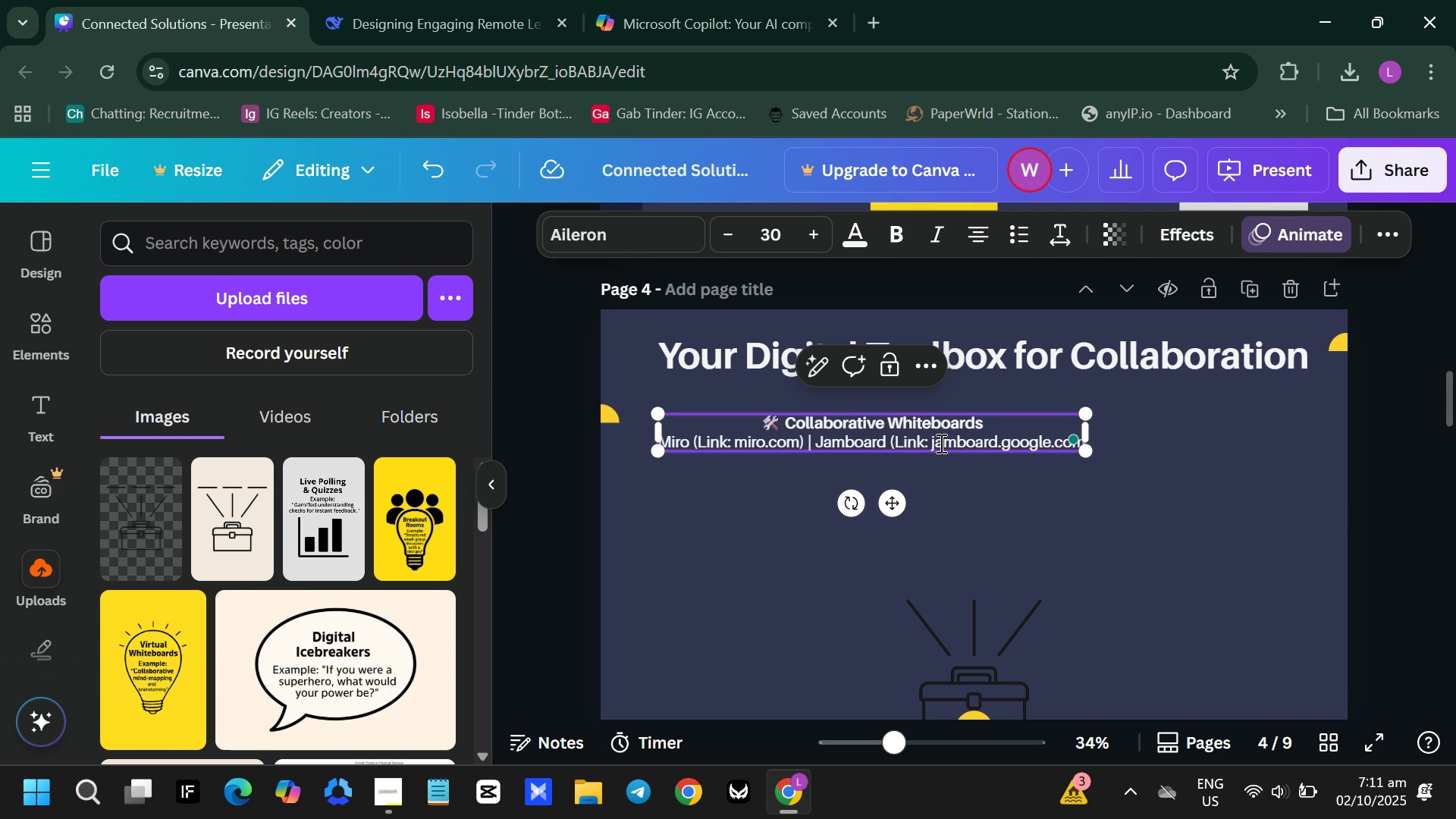 
key(ArrowRight)